 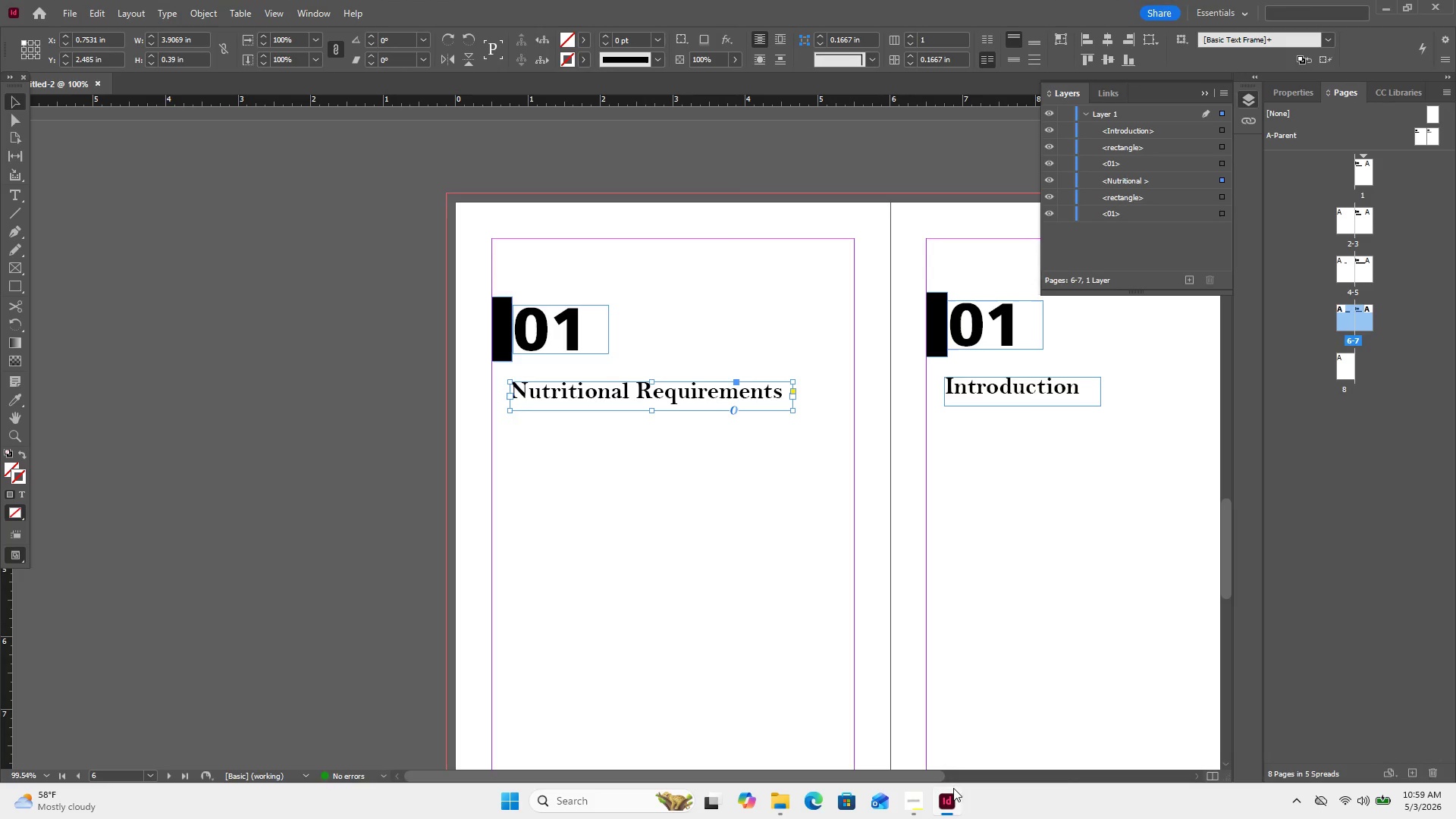 
scroll: coordinate [962, 453], scroll_direction: down, amount: 2.0
 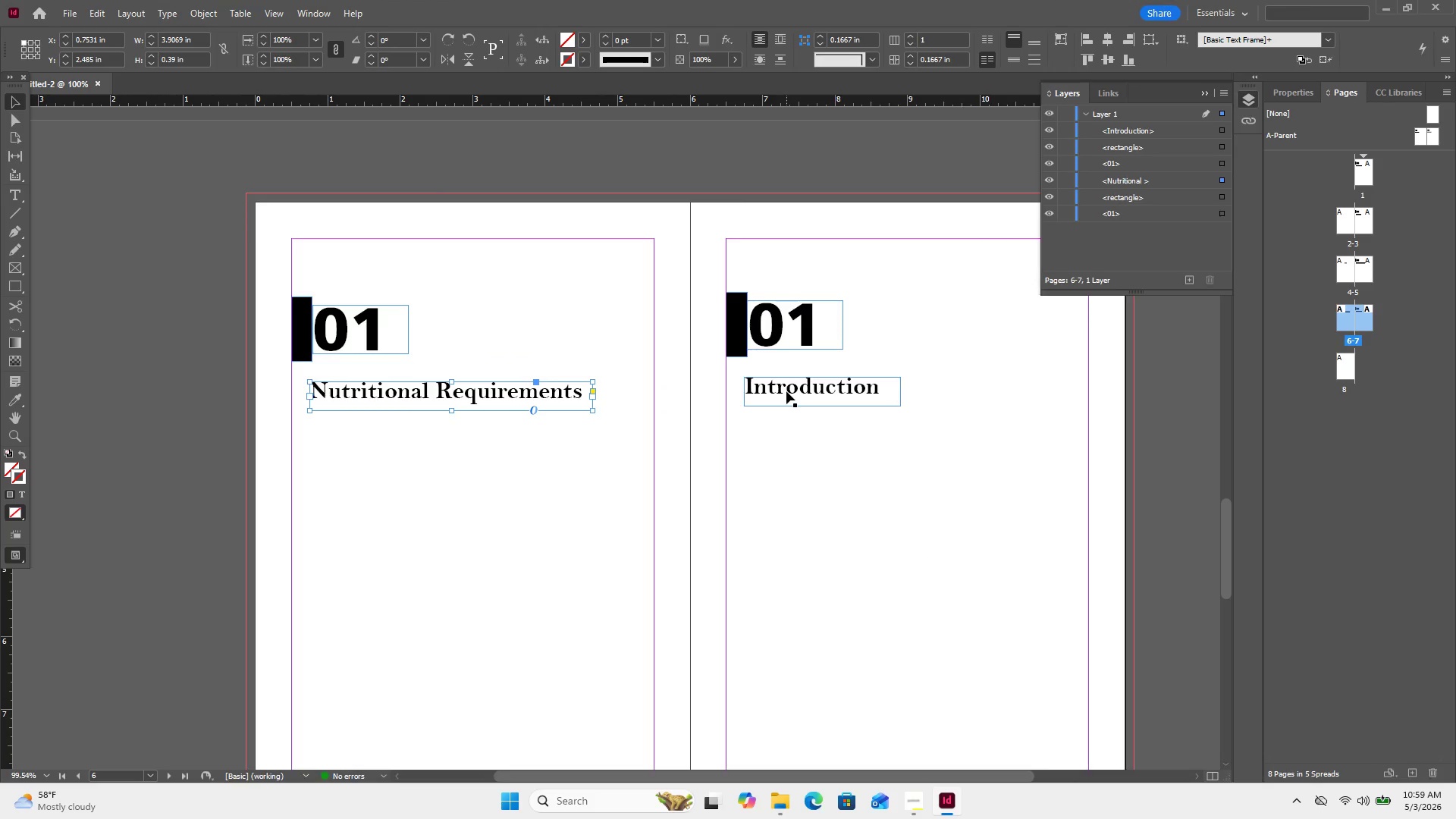 
double_click([786, 391])
 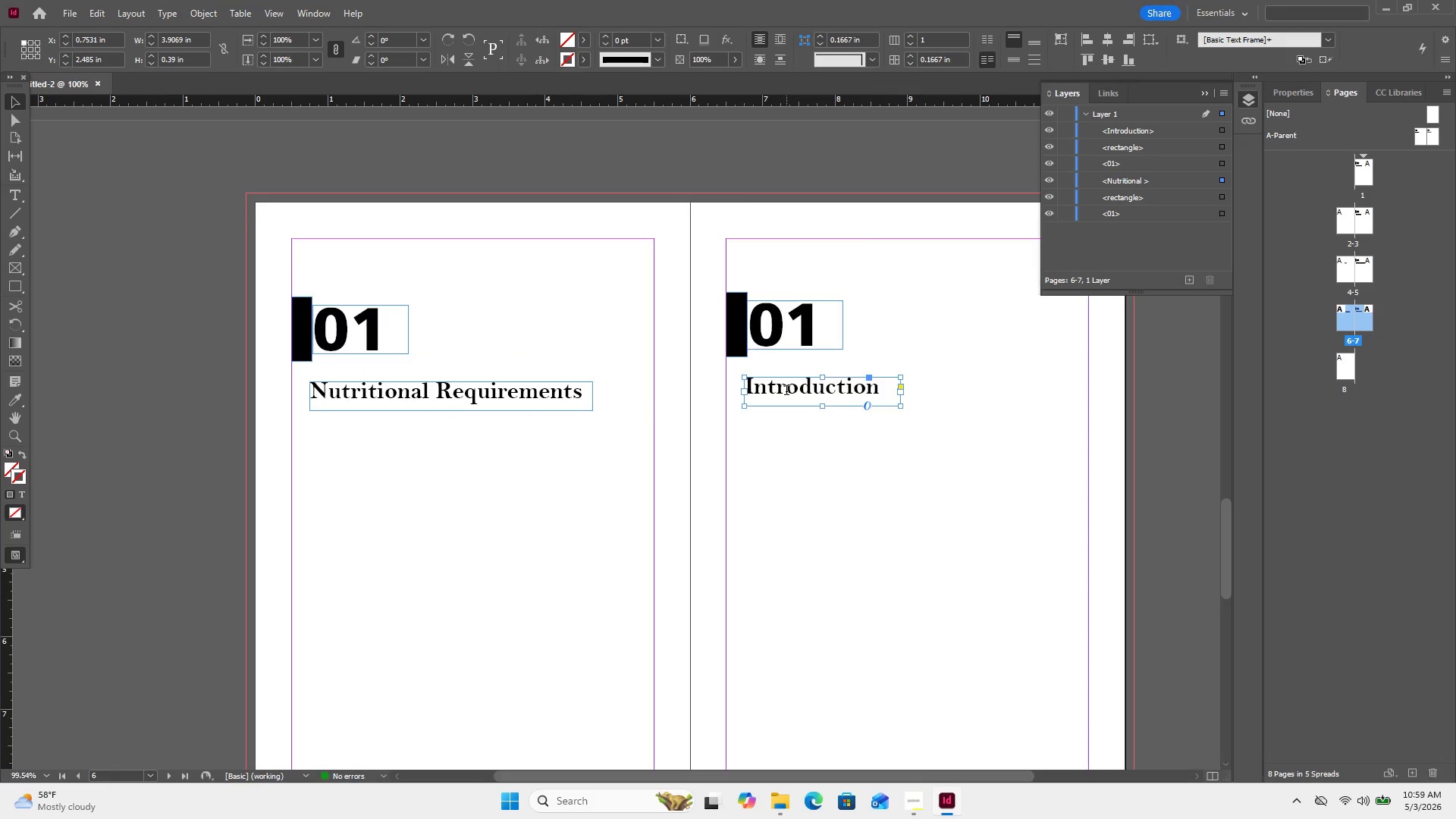 
triple_click([786, 391])
 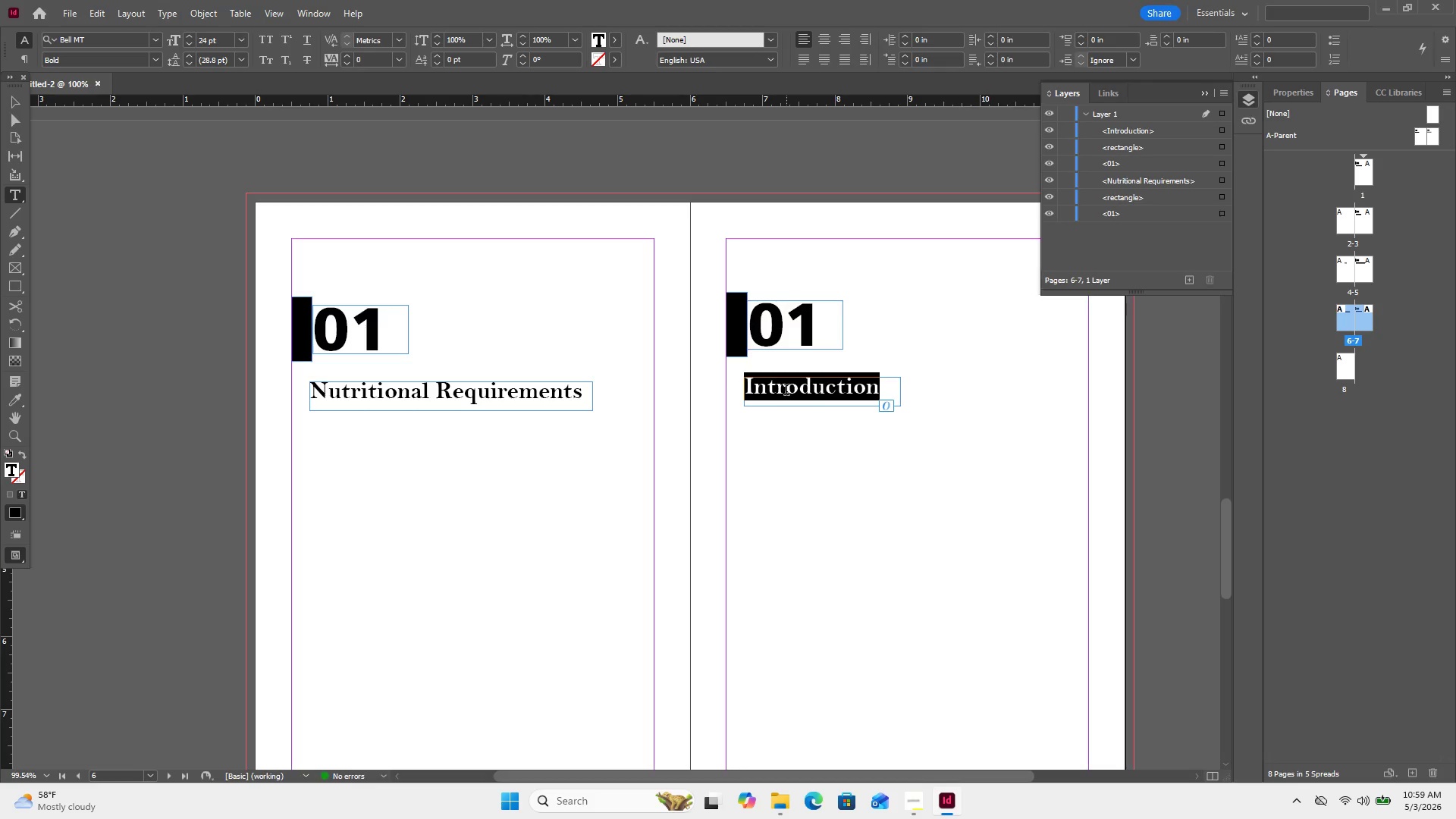 
key(Control+V)
 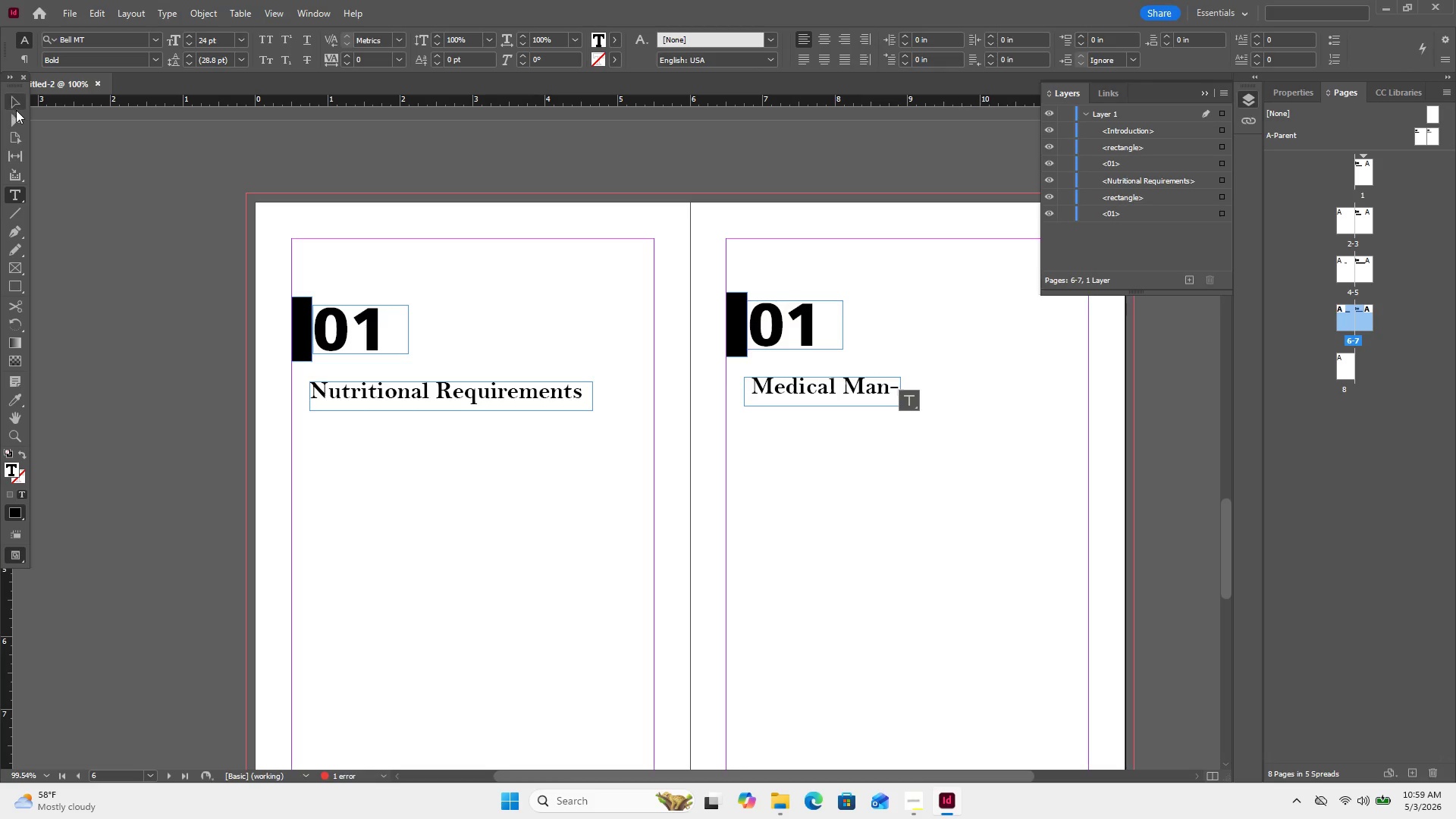 
left_click([16, 110])
 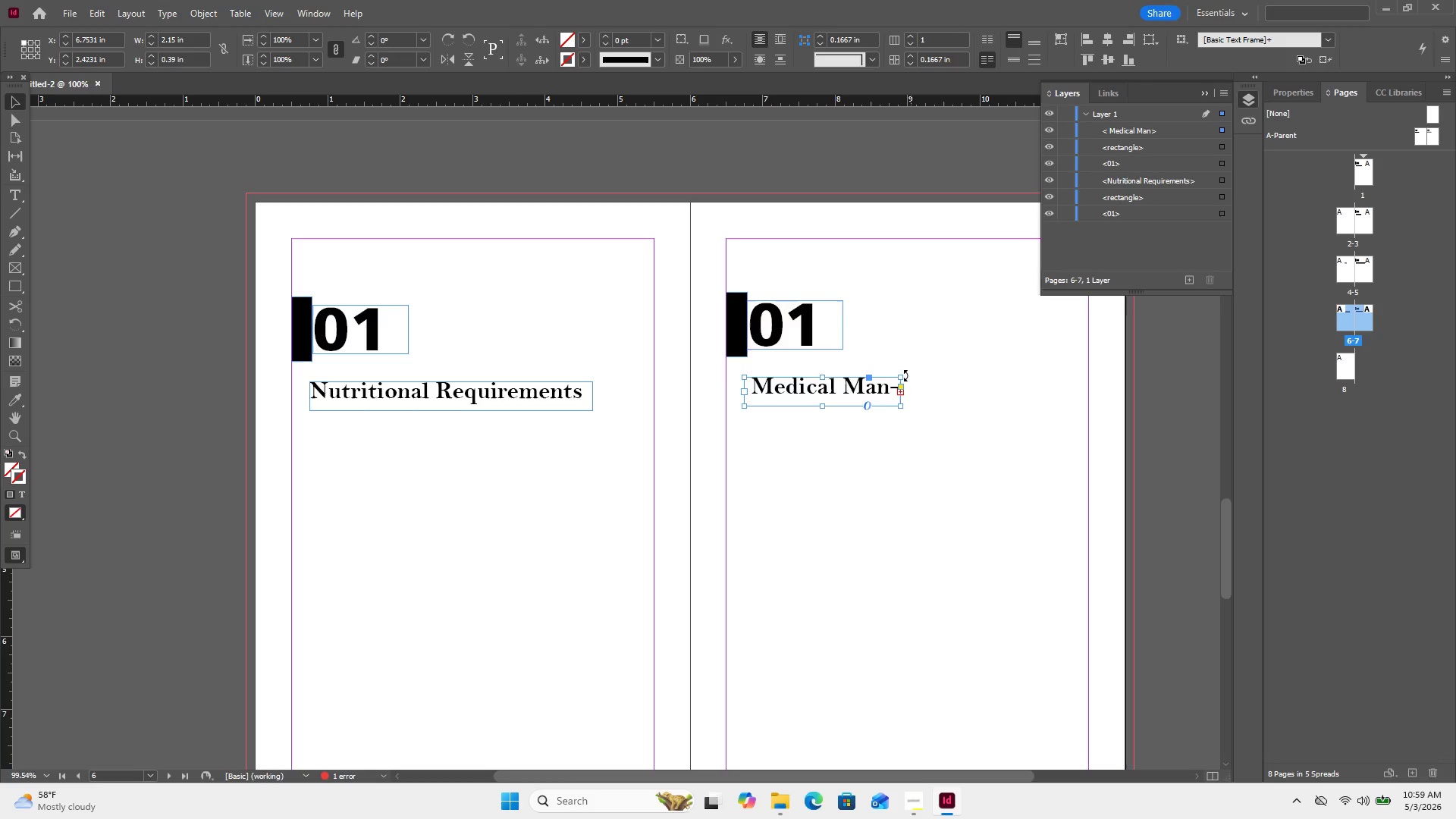 
left_click_drag(start_coordinate=[901, 378], to_coordinate=[1004, 375])
 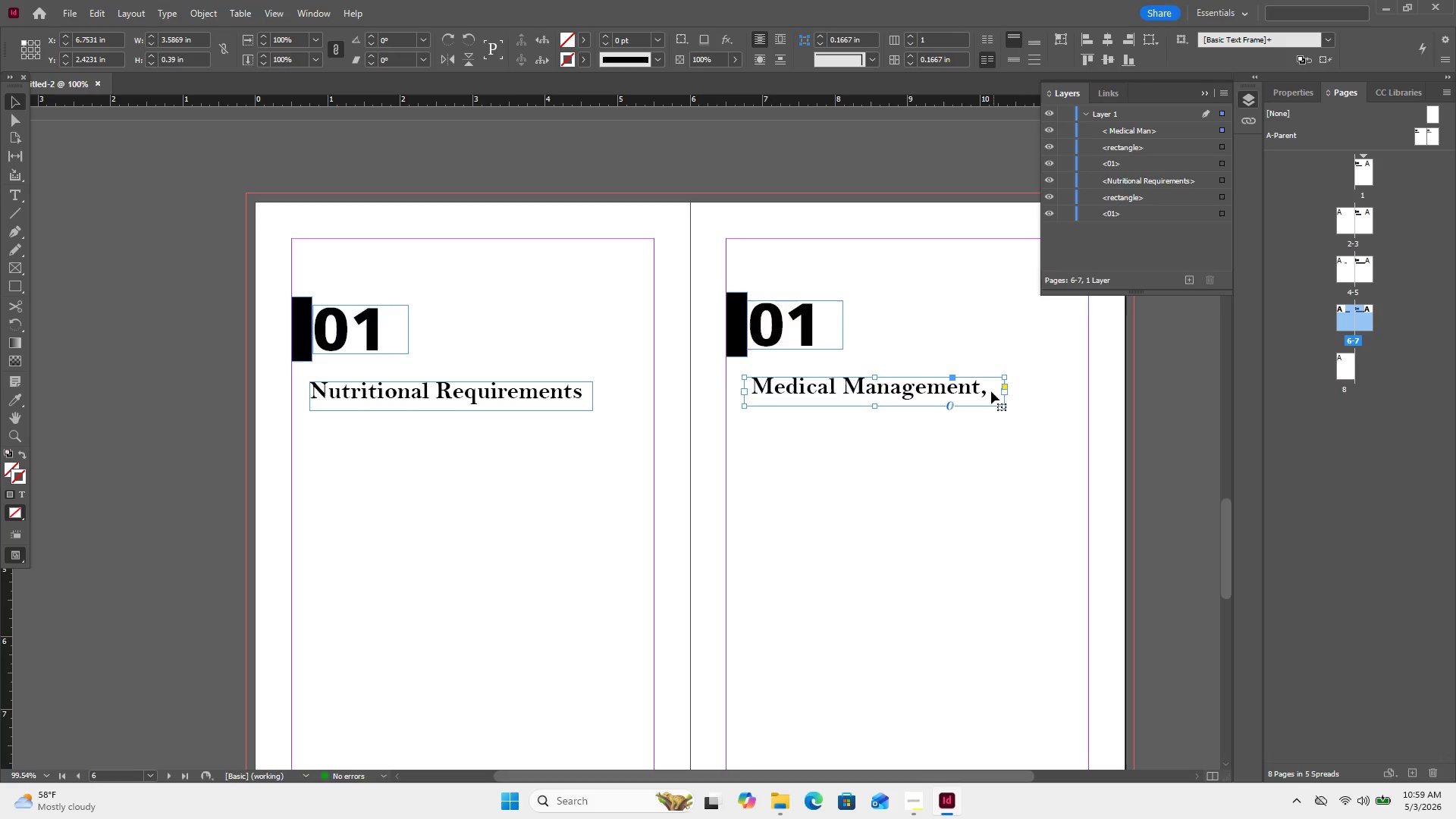 
left_click([988, 393])
 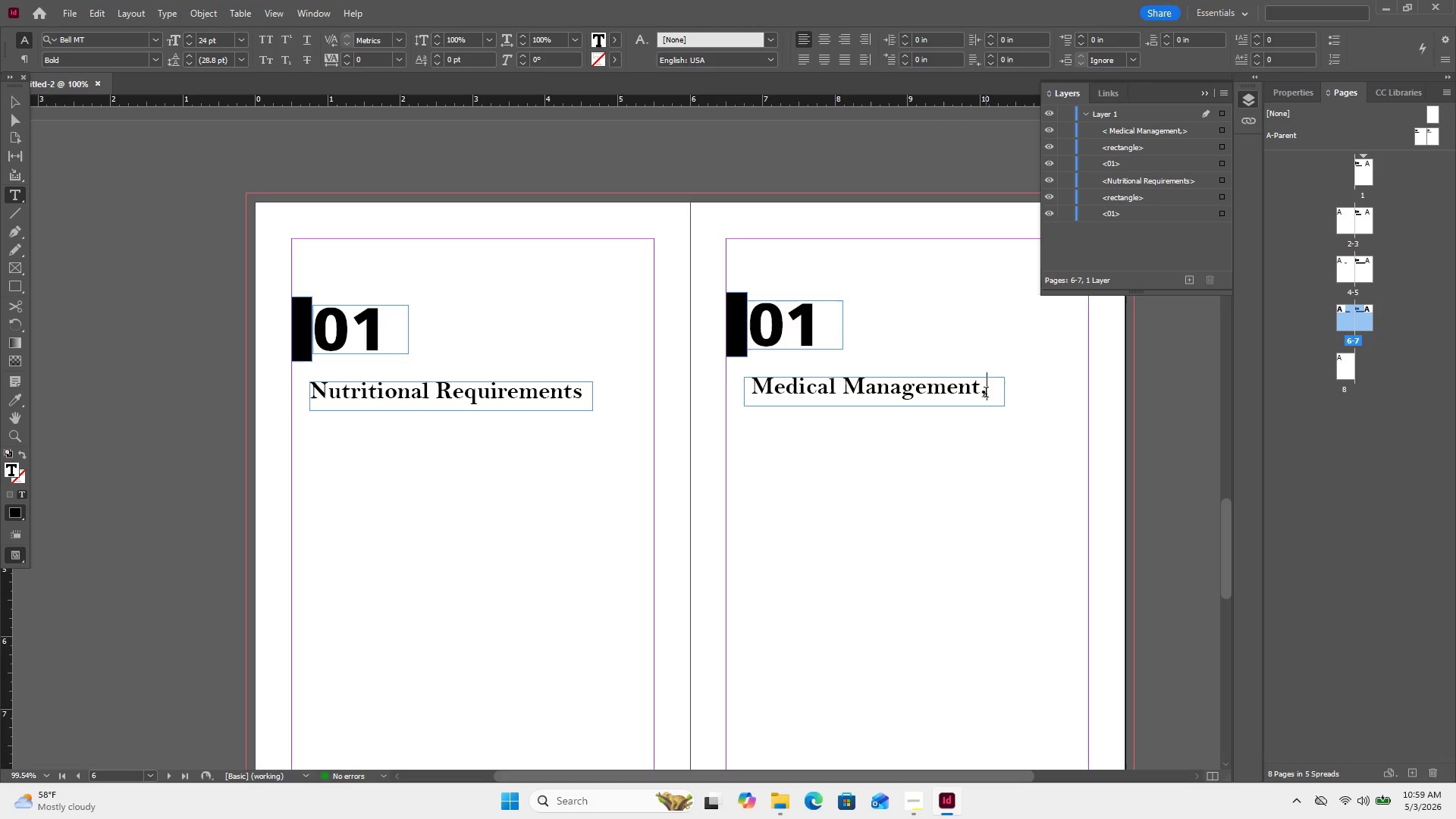 
key(Backspace)
 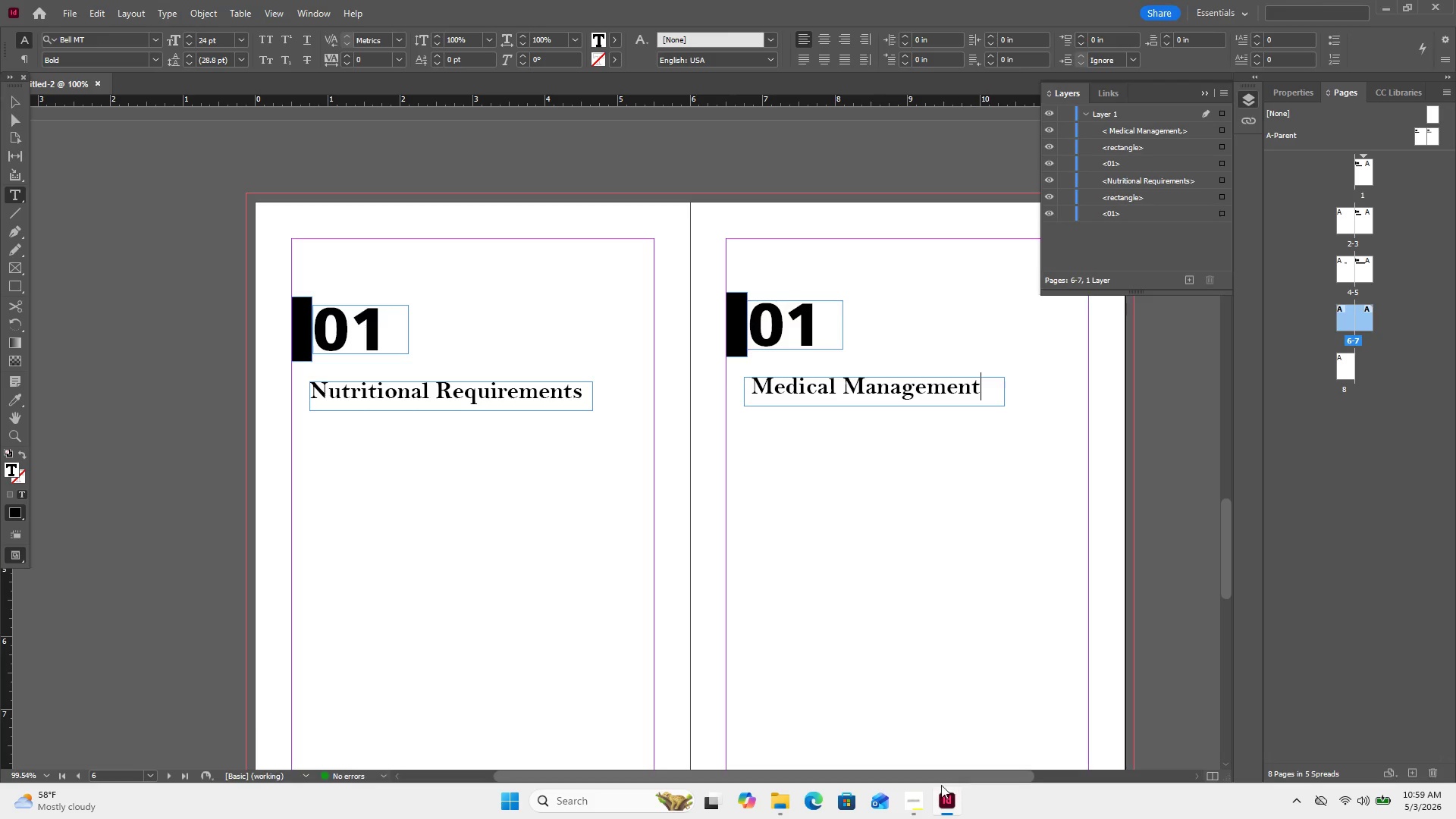 
left_click([918, 796])